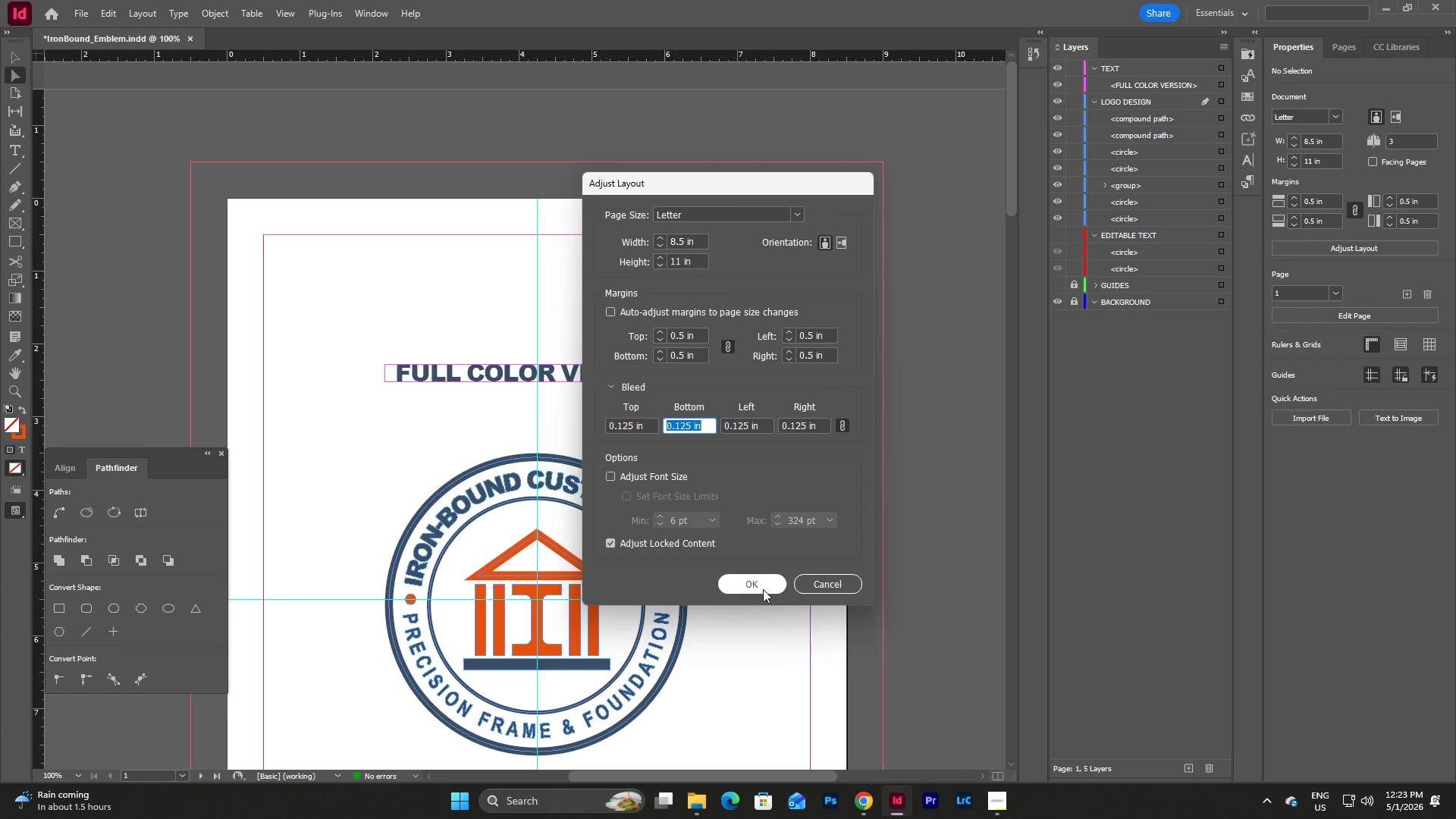 
left_click([743, 579])
 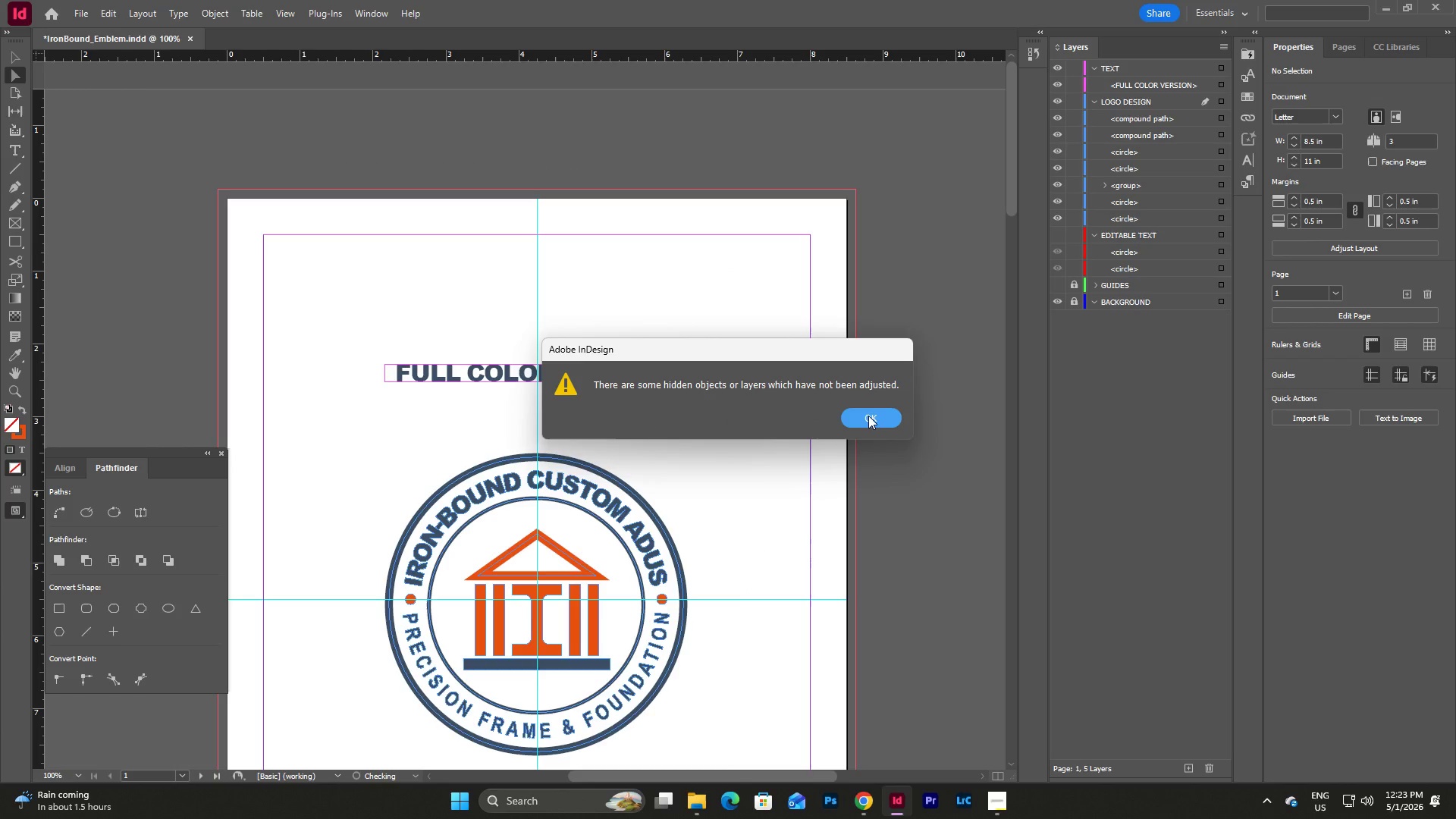 
left_click([868, 416])
 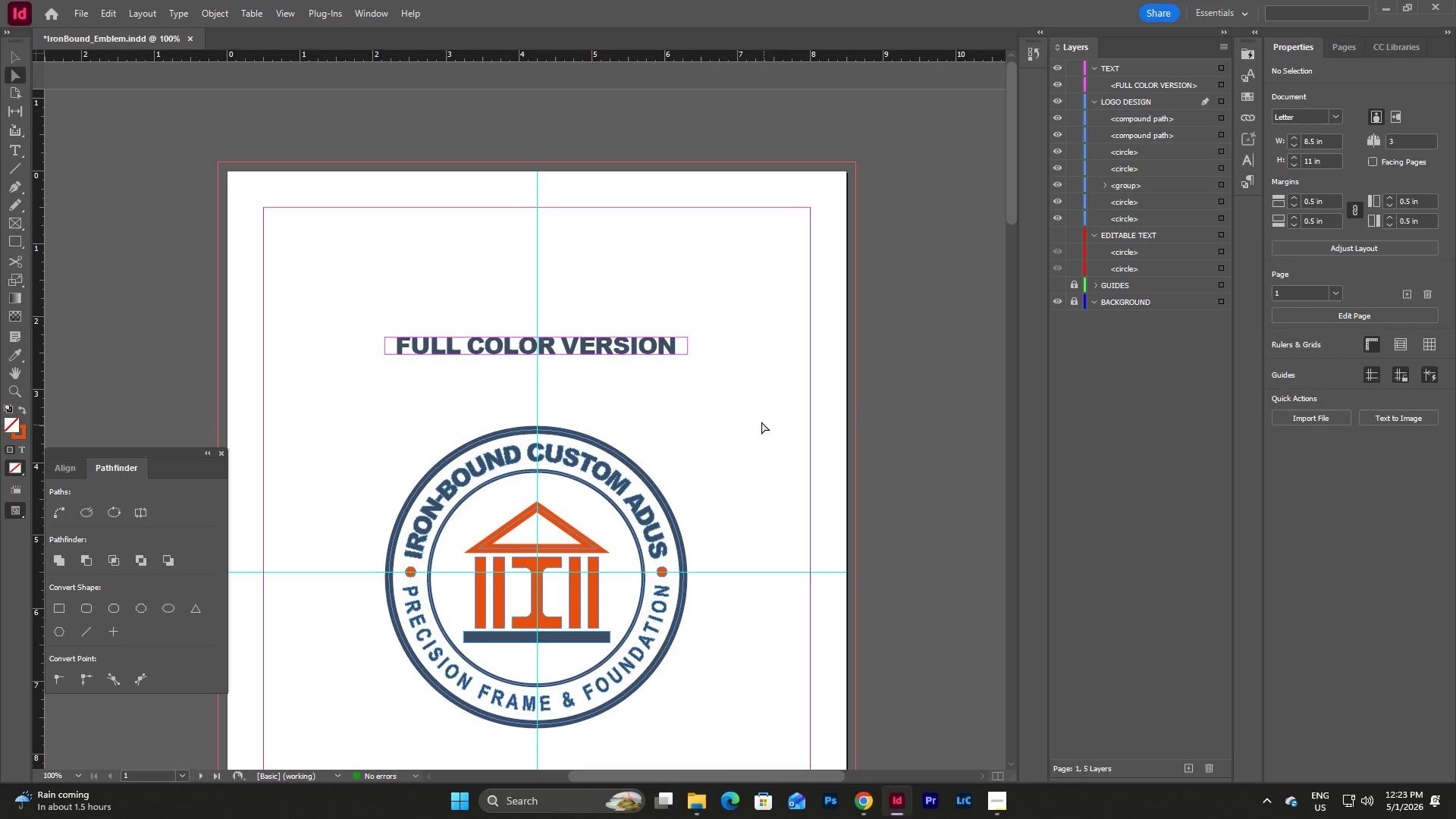 
left_click([733, 379])
 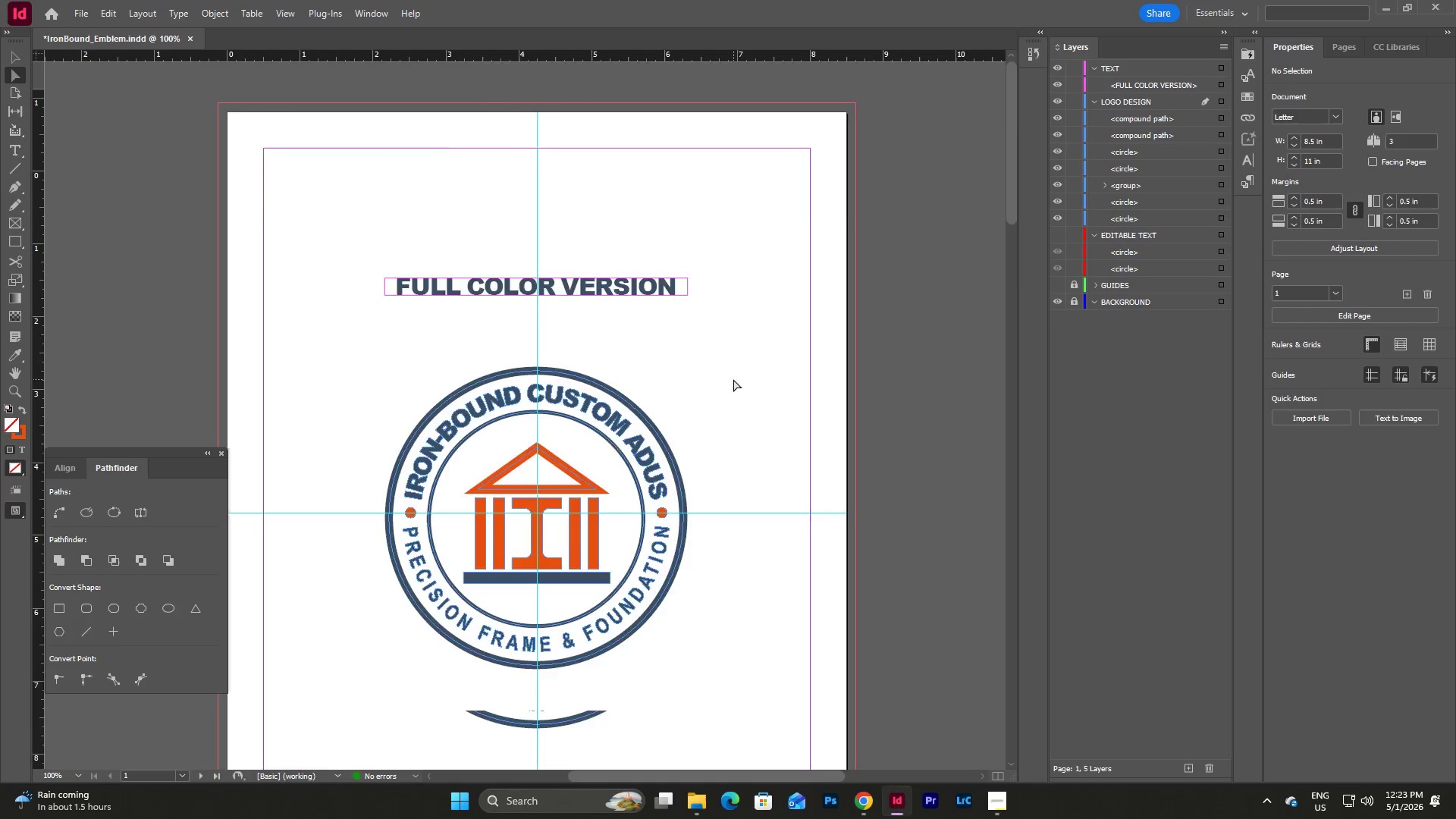 
scroll: coordinate [733, 379], scroll_direction: down, amount: 11.0
 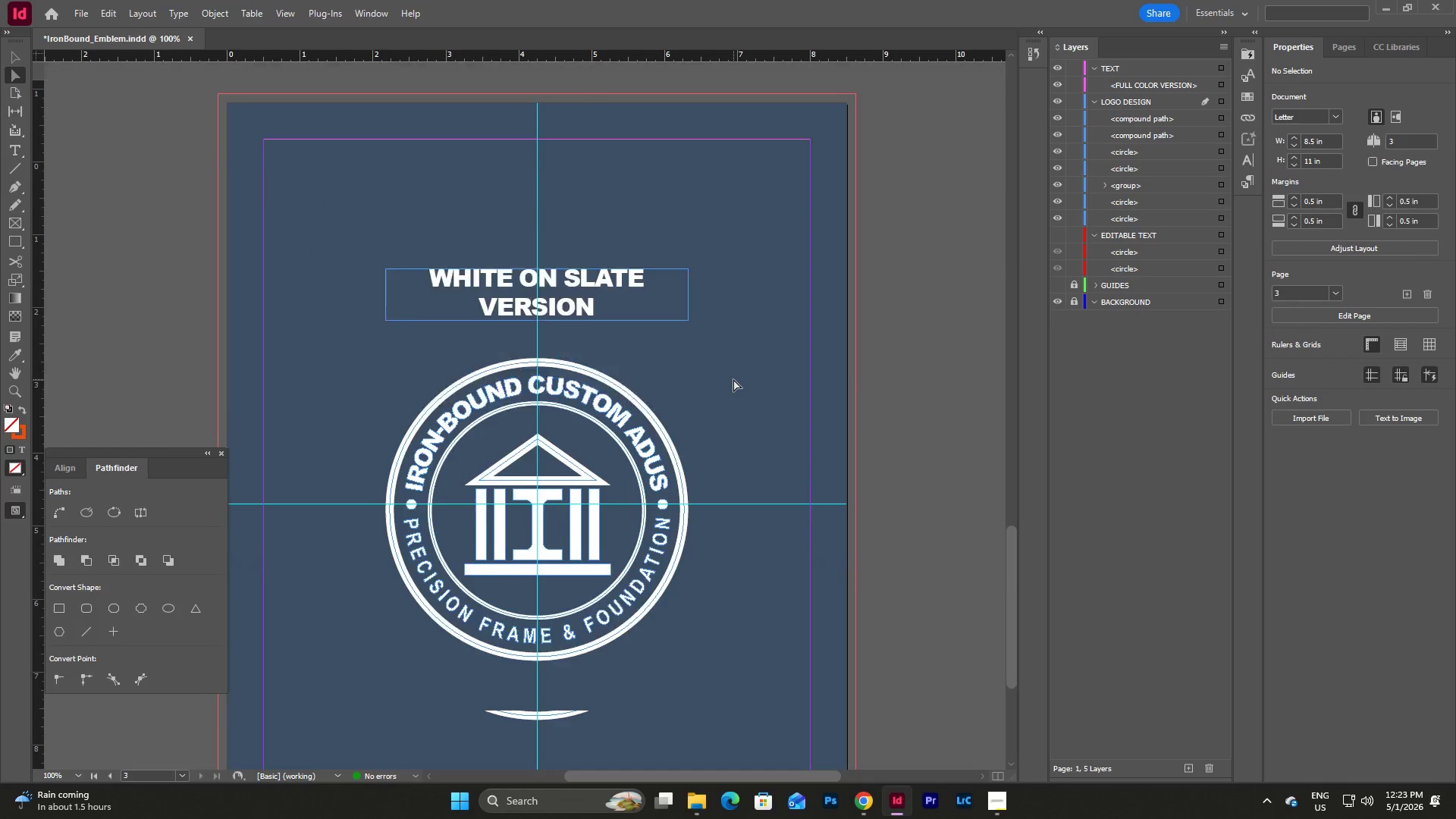 
scroll: coordinate [733, 379], scroll_direction: up, amount: 45.0
 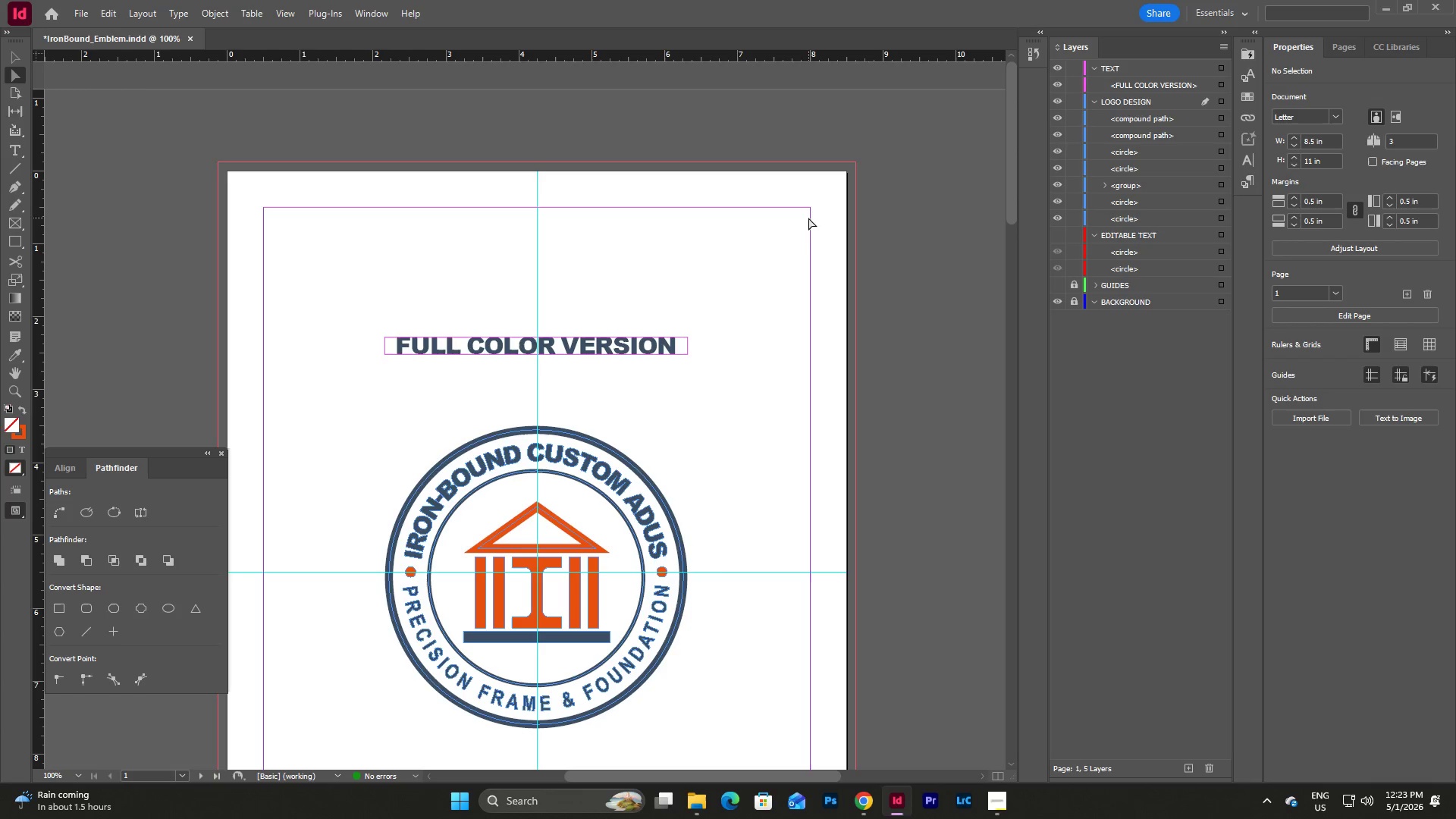 
wait(17.77)
 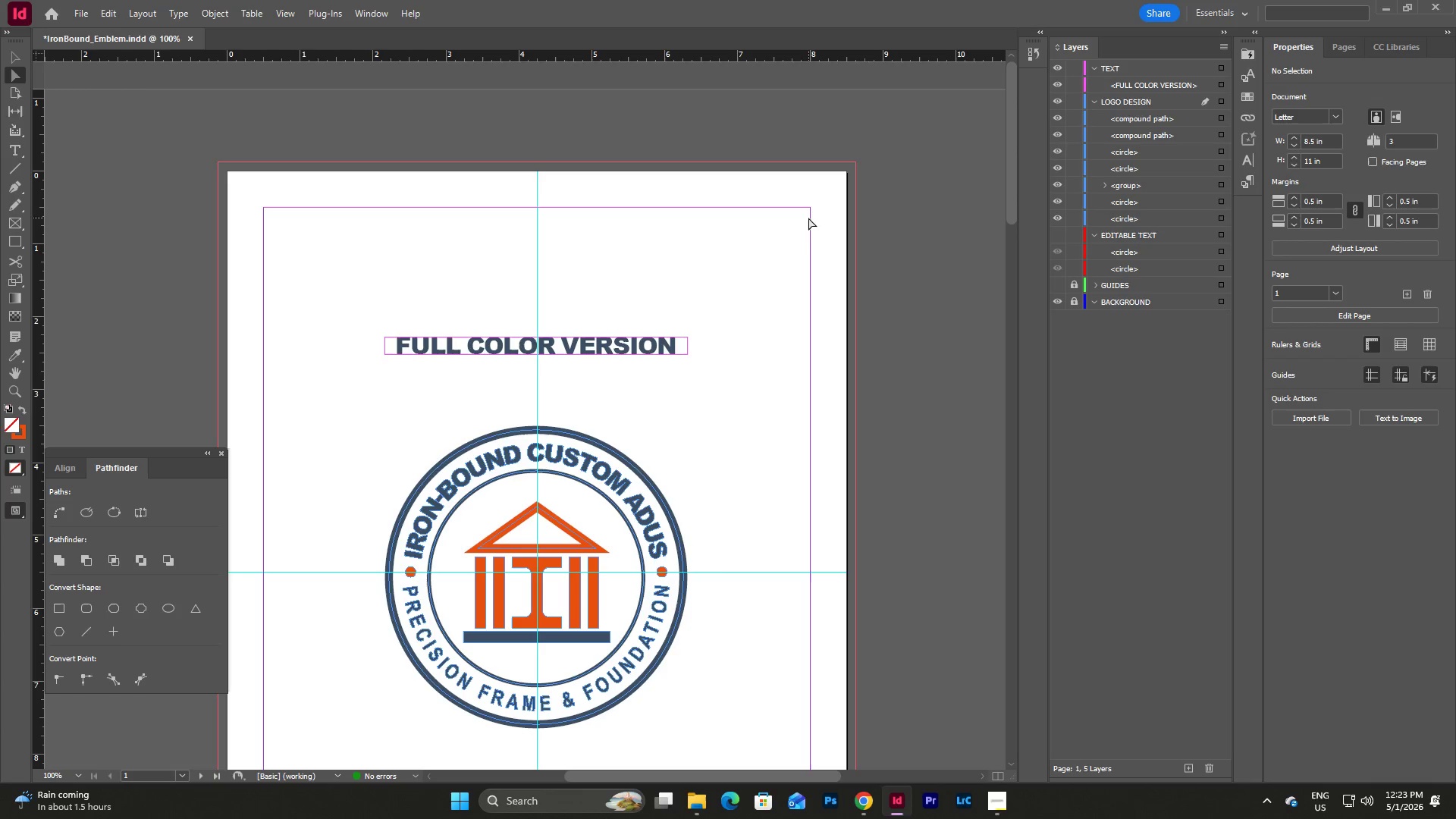 
left_click([142, 330])
 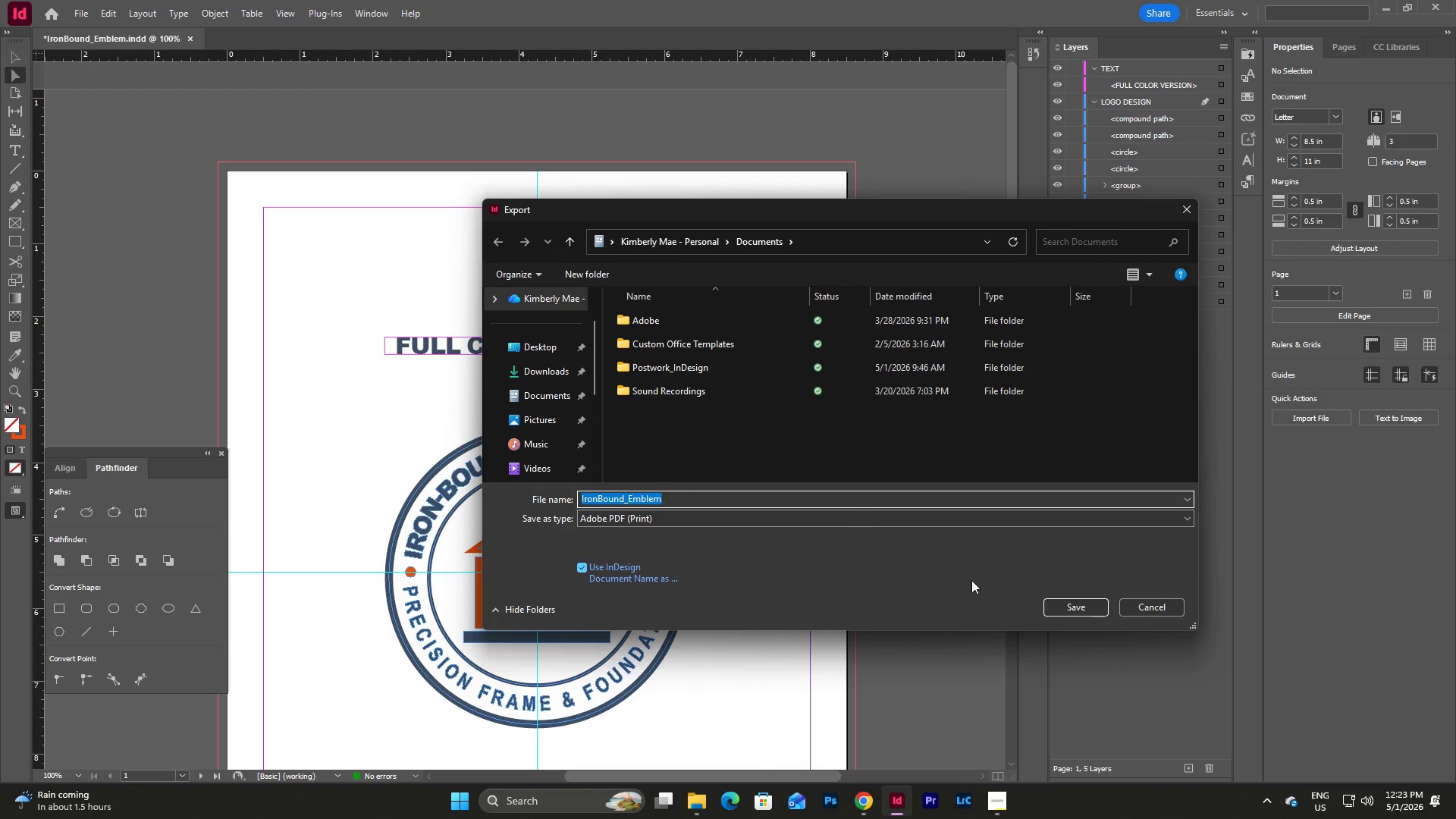 
left_click([1073, 612])
 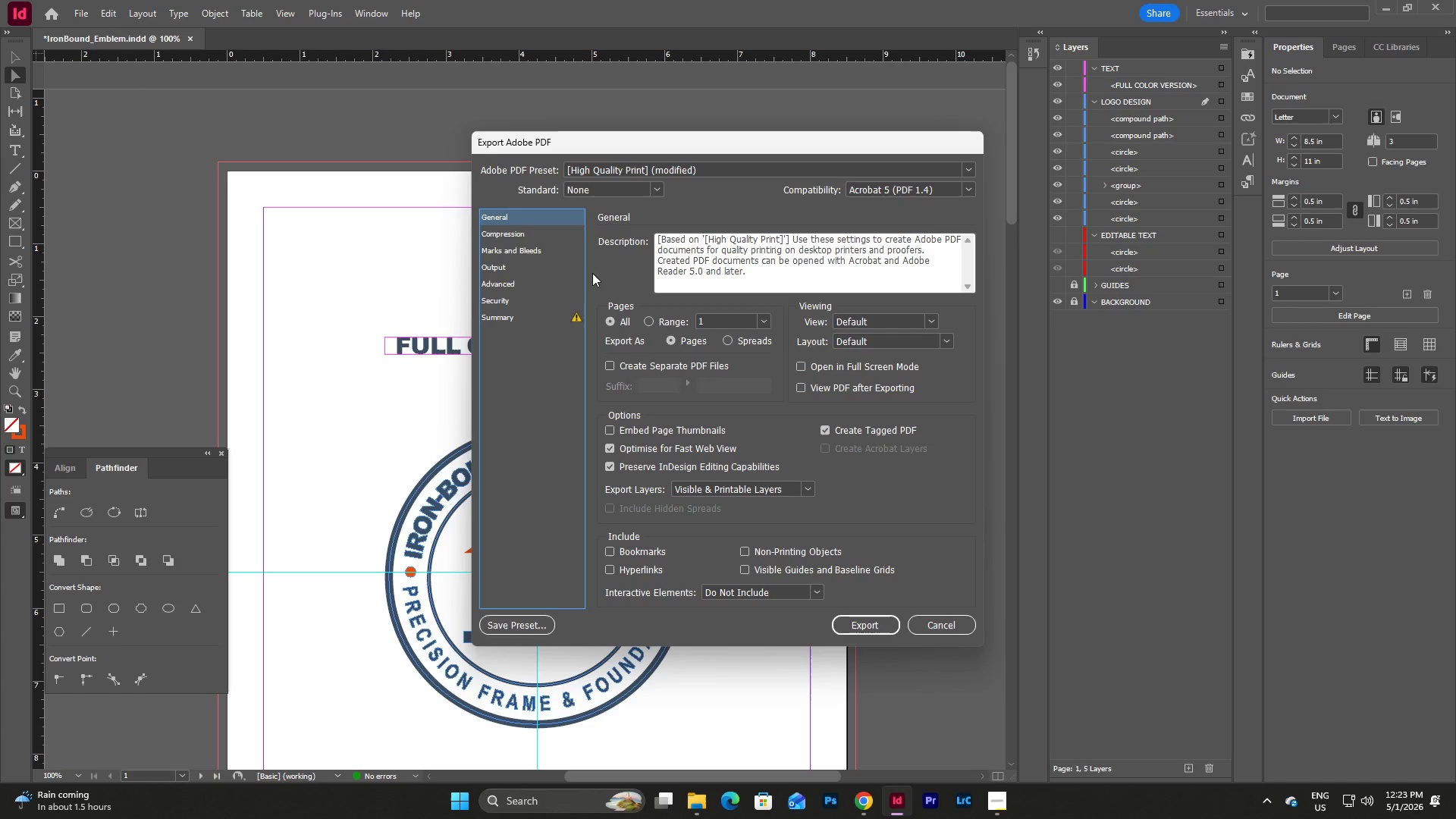 
left_click([530, 247])
 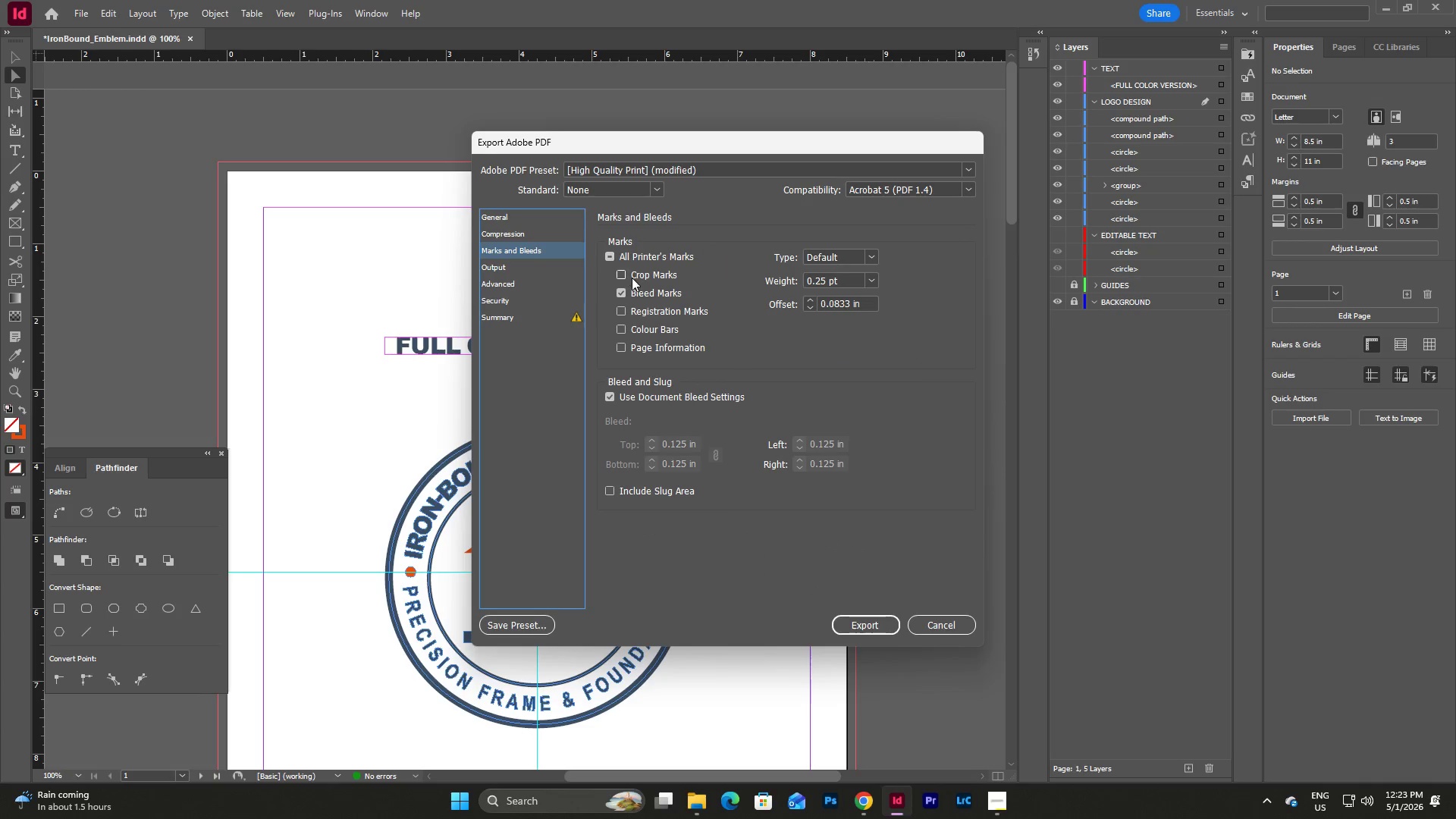 
left_click([624, 274])
 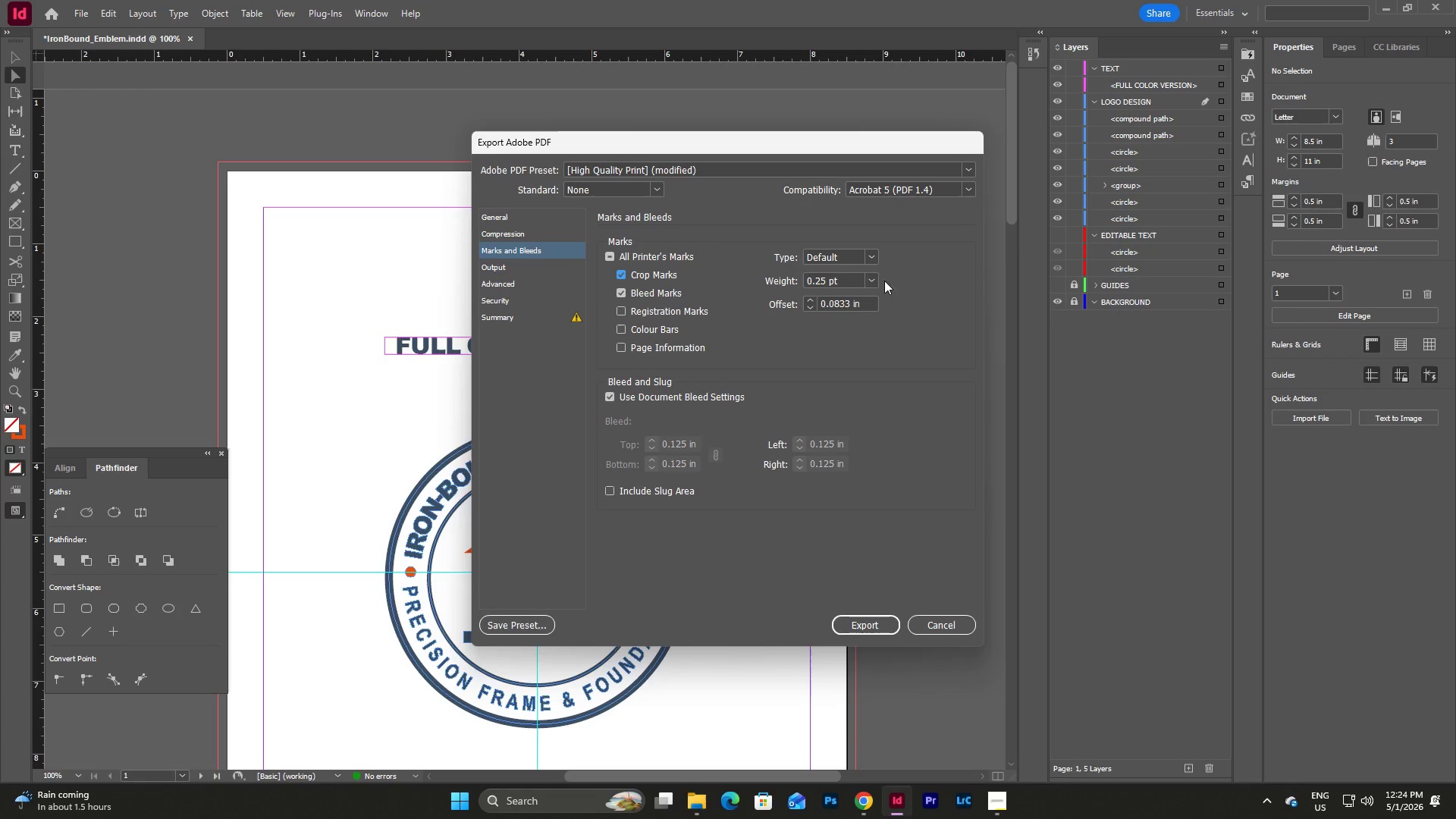 
left_click([877, 277])
 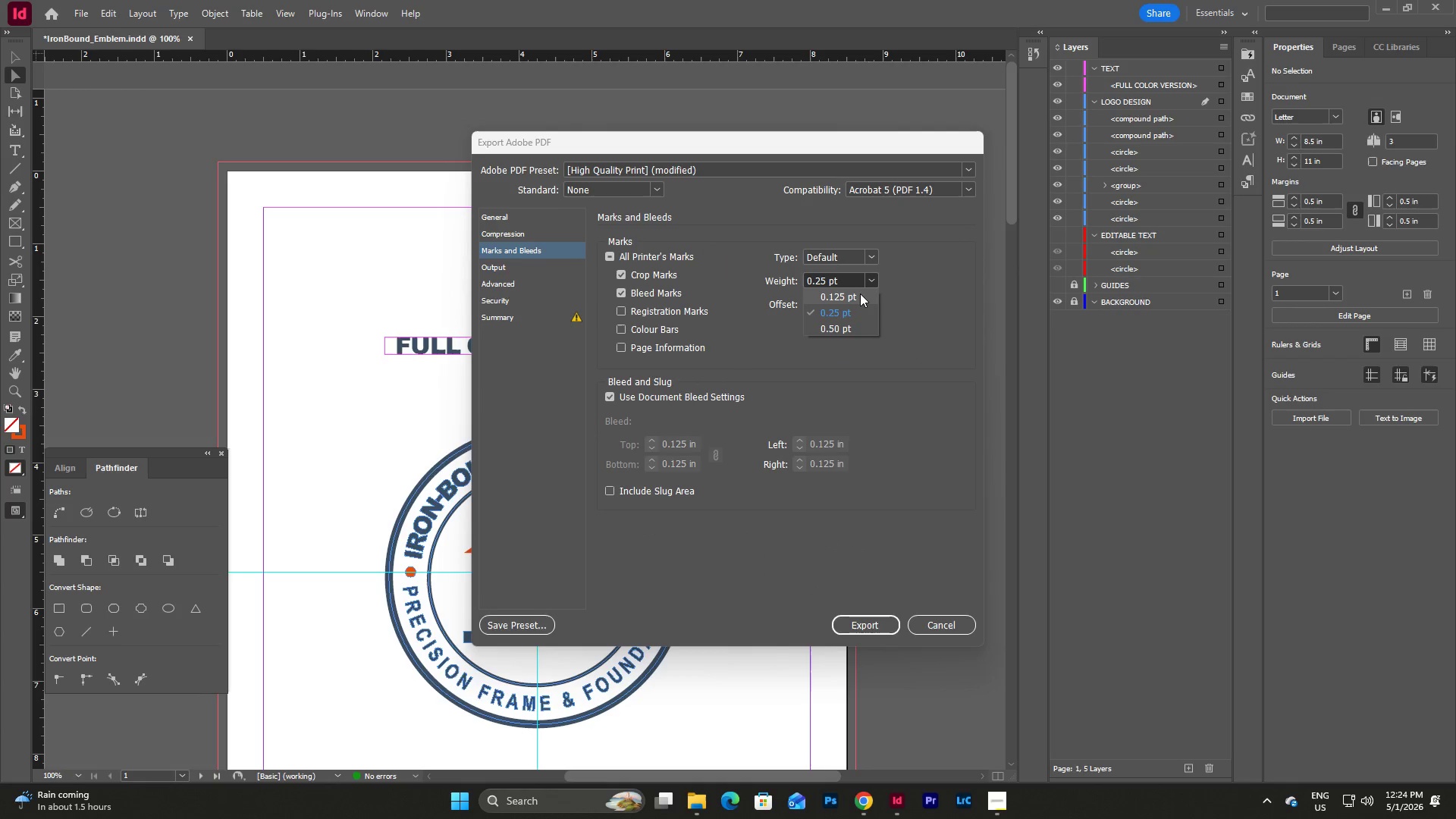 
left_click([858, 297])